 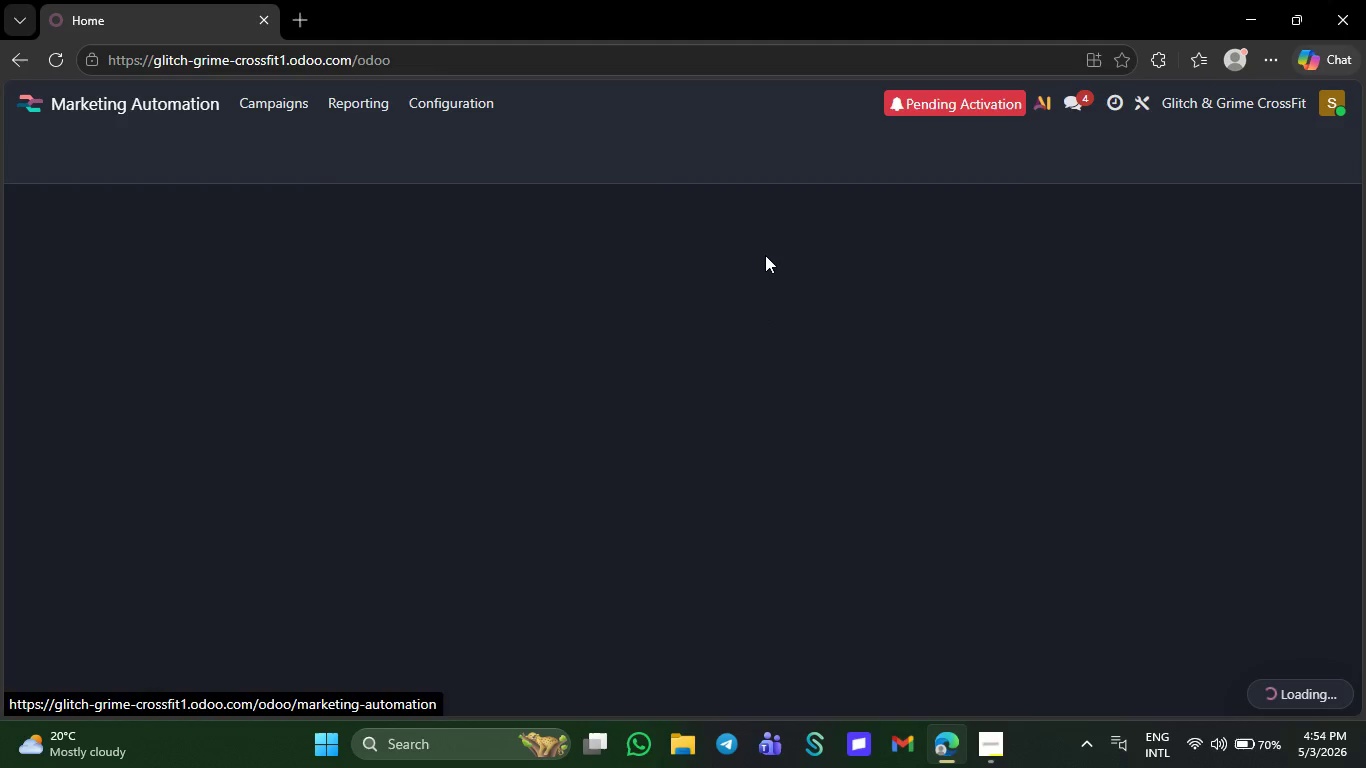 
left_click([290, 95])
 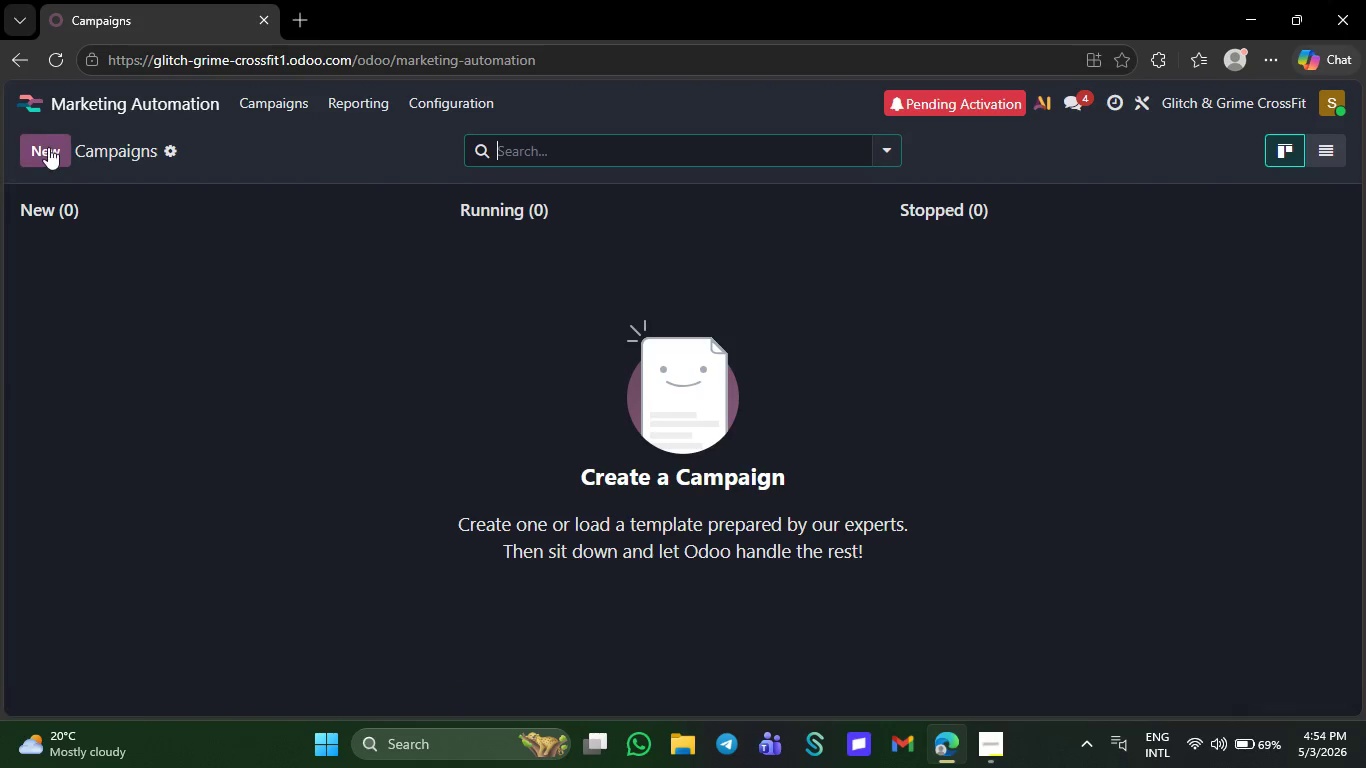 
left_click([48, 150])
 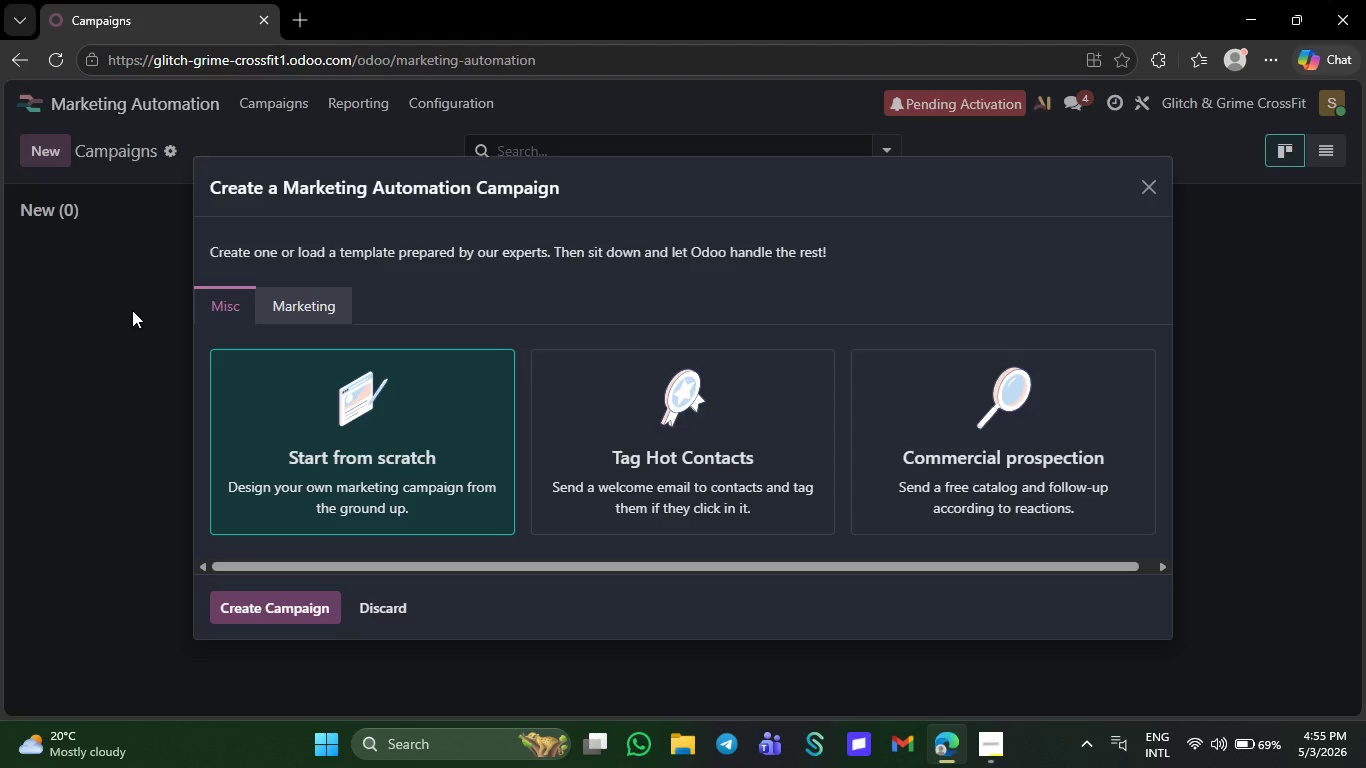 
wait(99.56)
 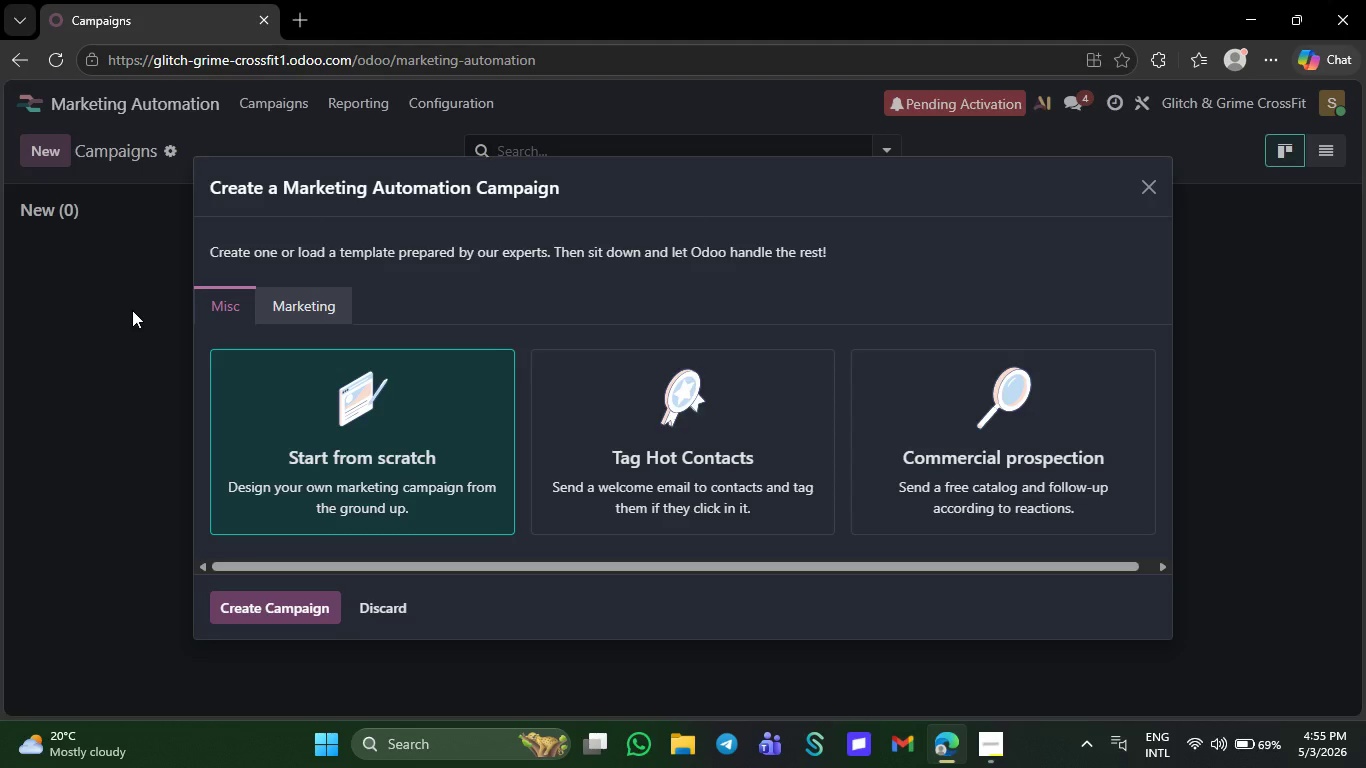 
left_click([282, 602])
 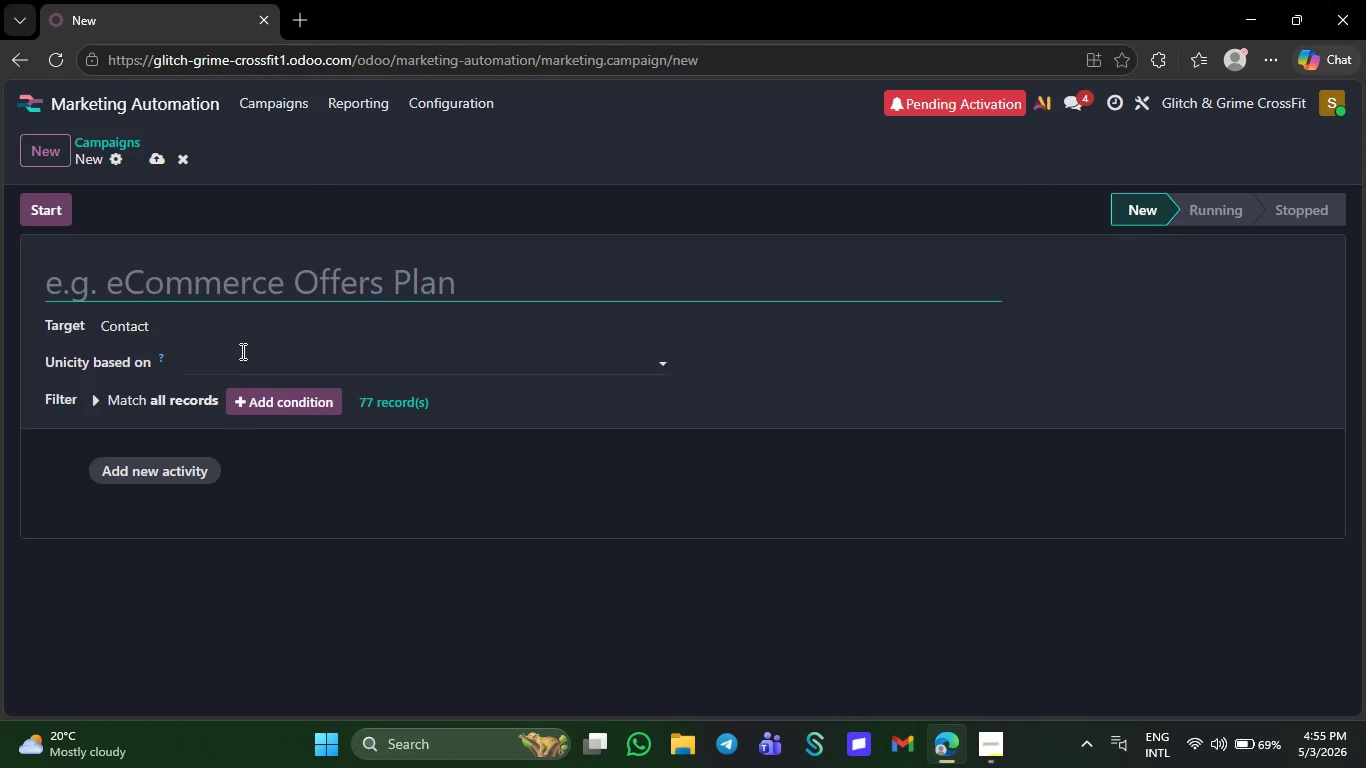 
type(Lapsed Mwmbw)
key(Backspace)
type(er Winbac)
 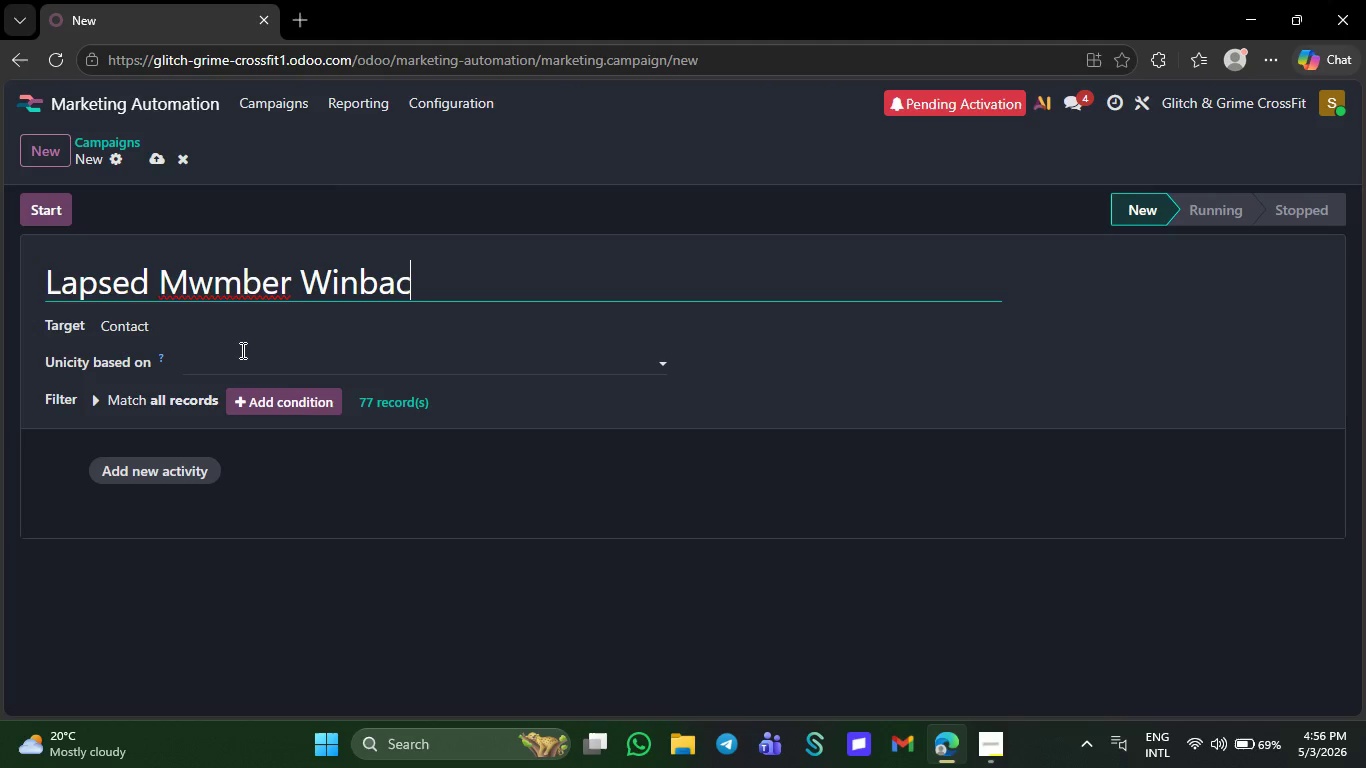 
type(k-Glich & Grime)
 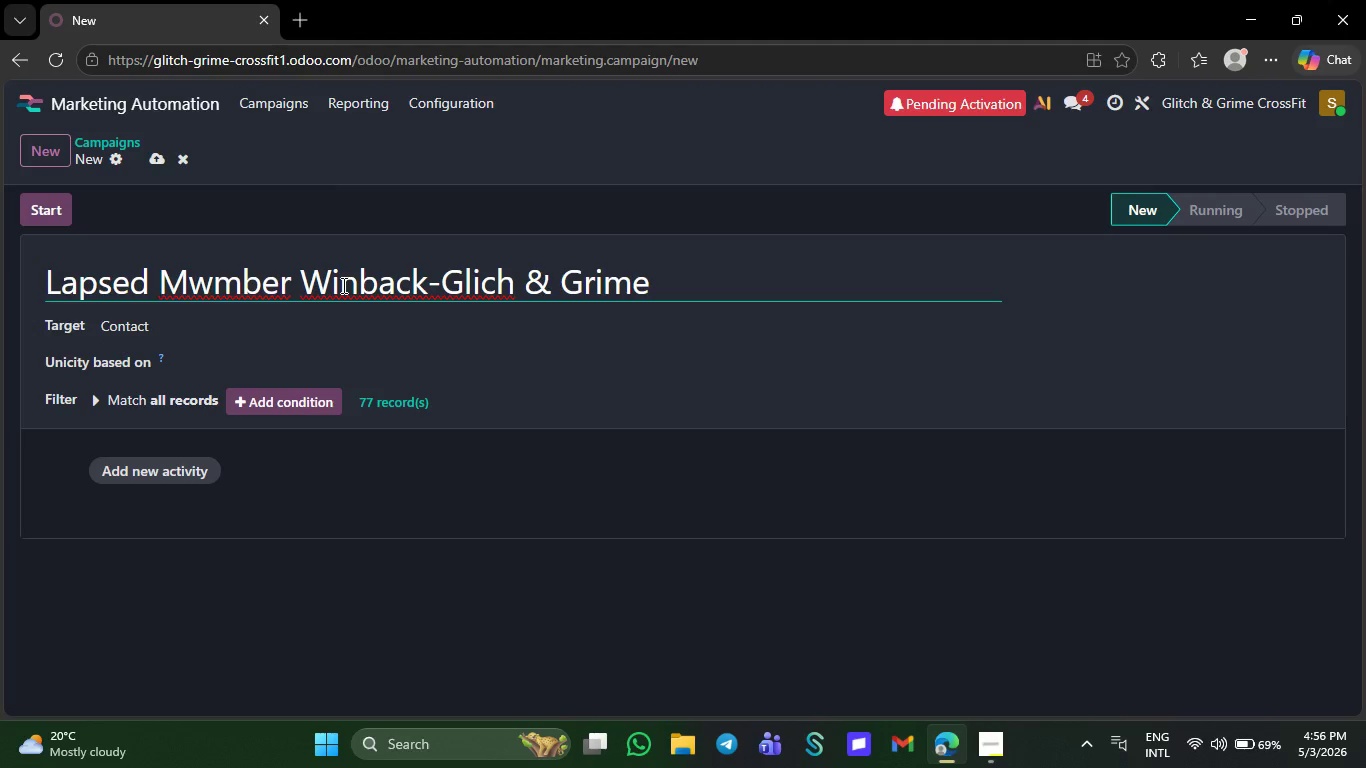 
right_click([342, 285])
 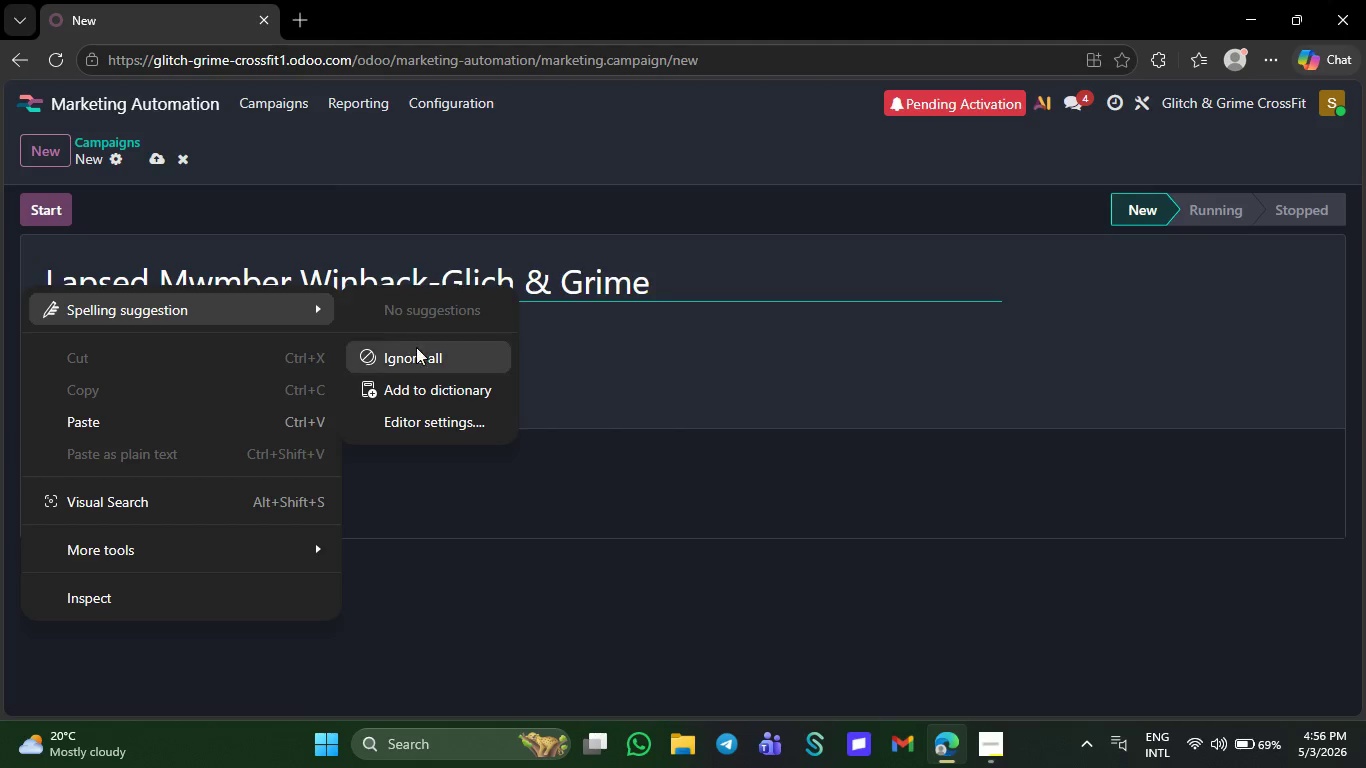 
left_click([422, 354])
 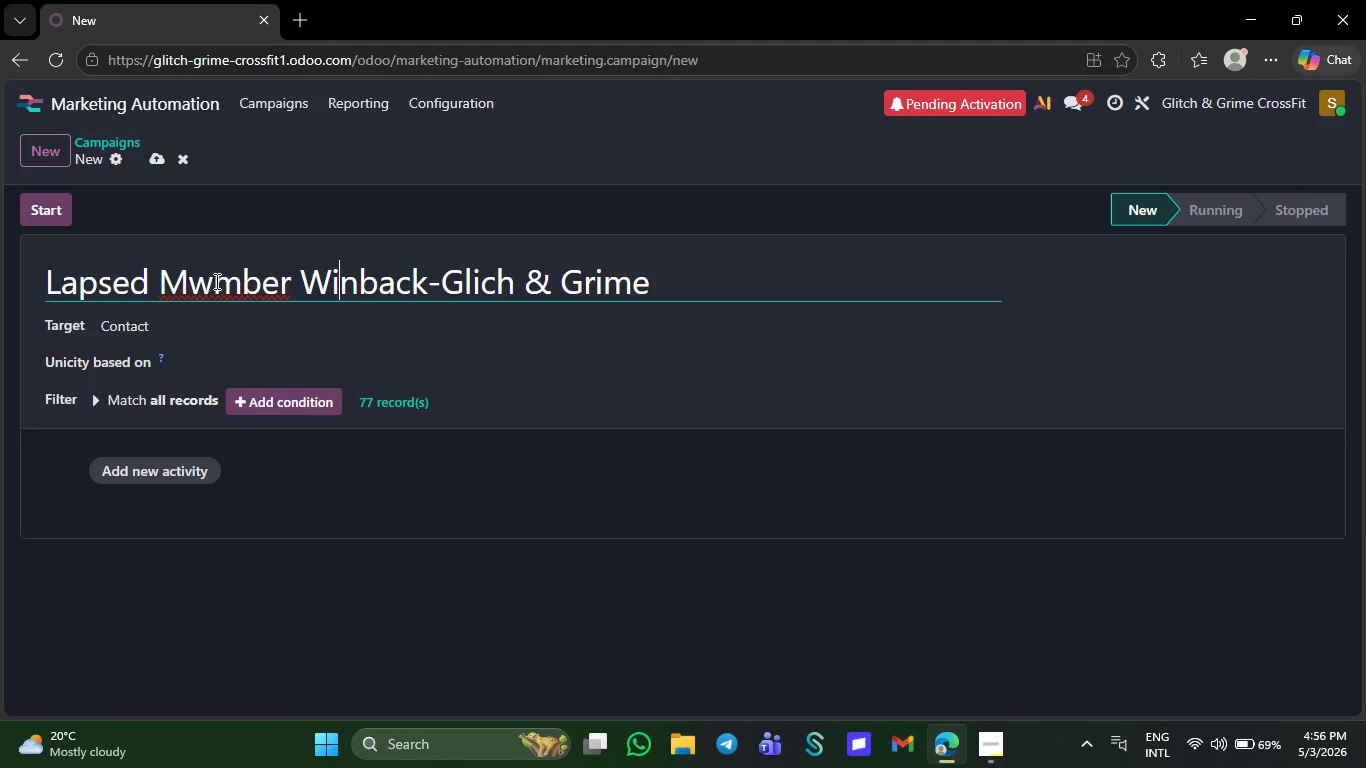 
left_click([215, 281])
 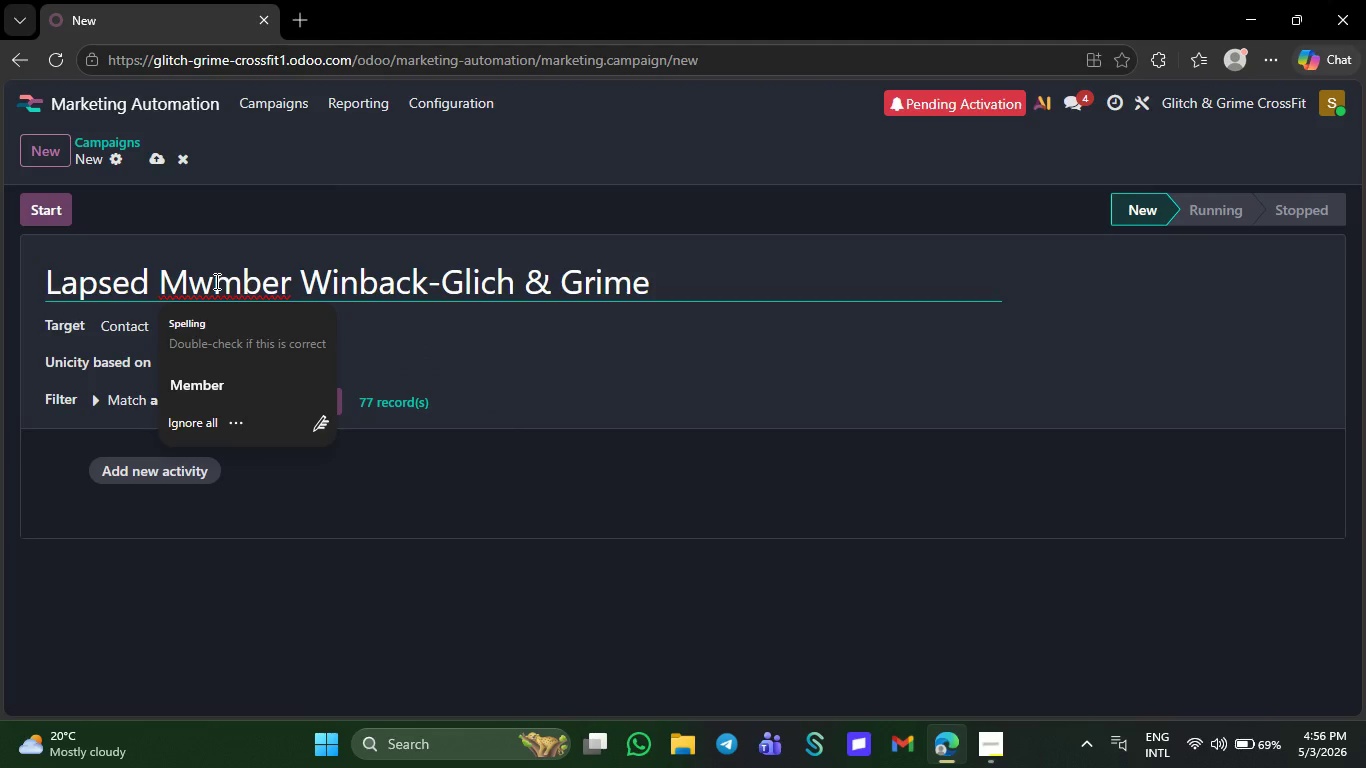 
key(Backspace)
 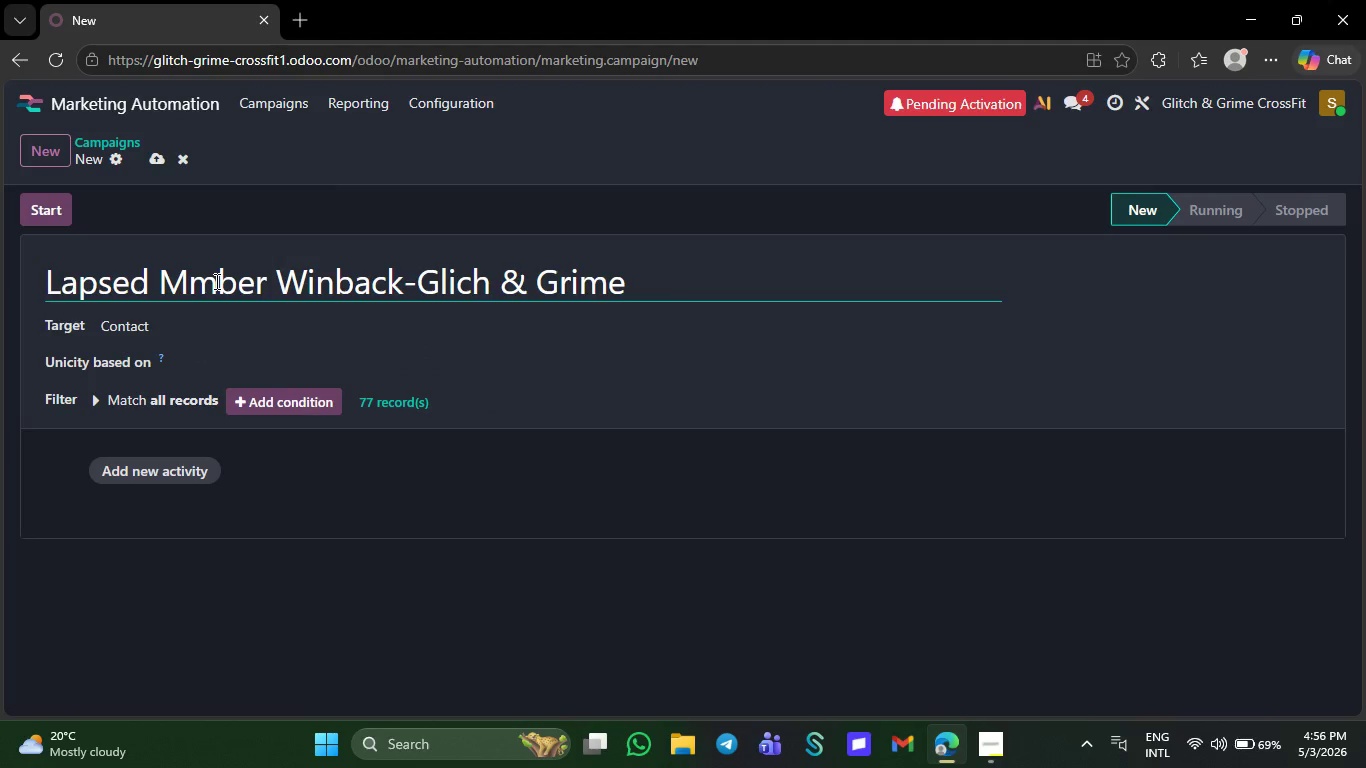 
key(E)
 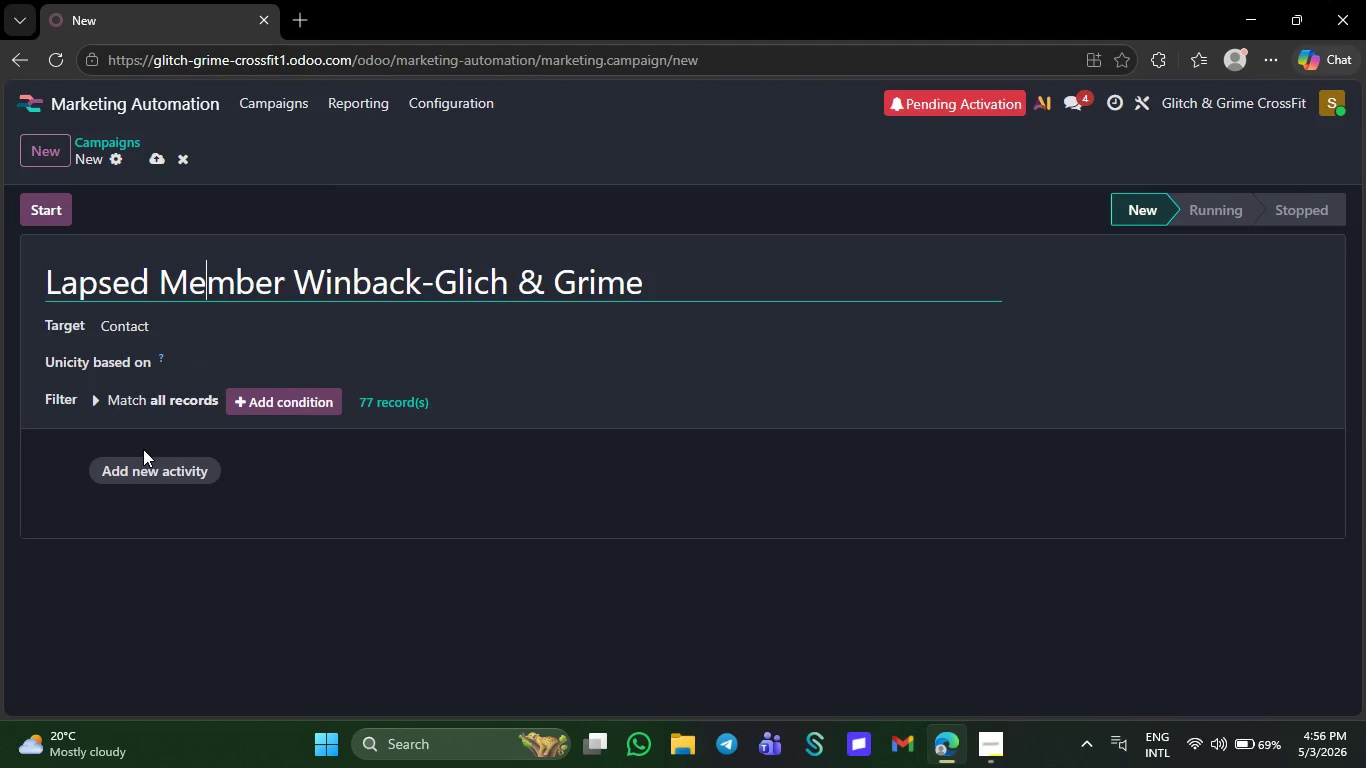 
wait(10.23)
 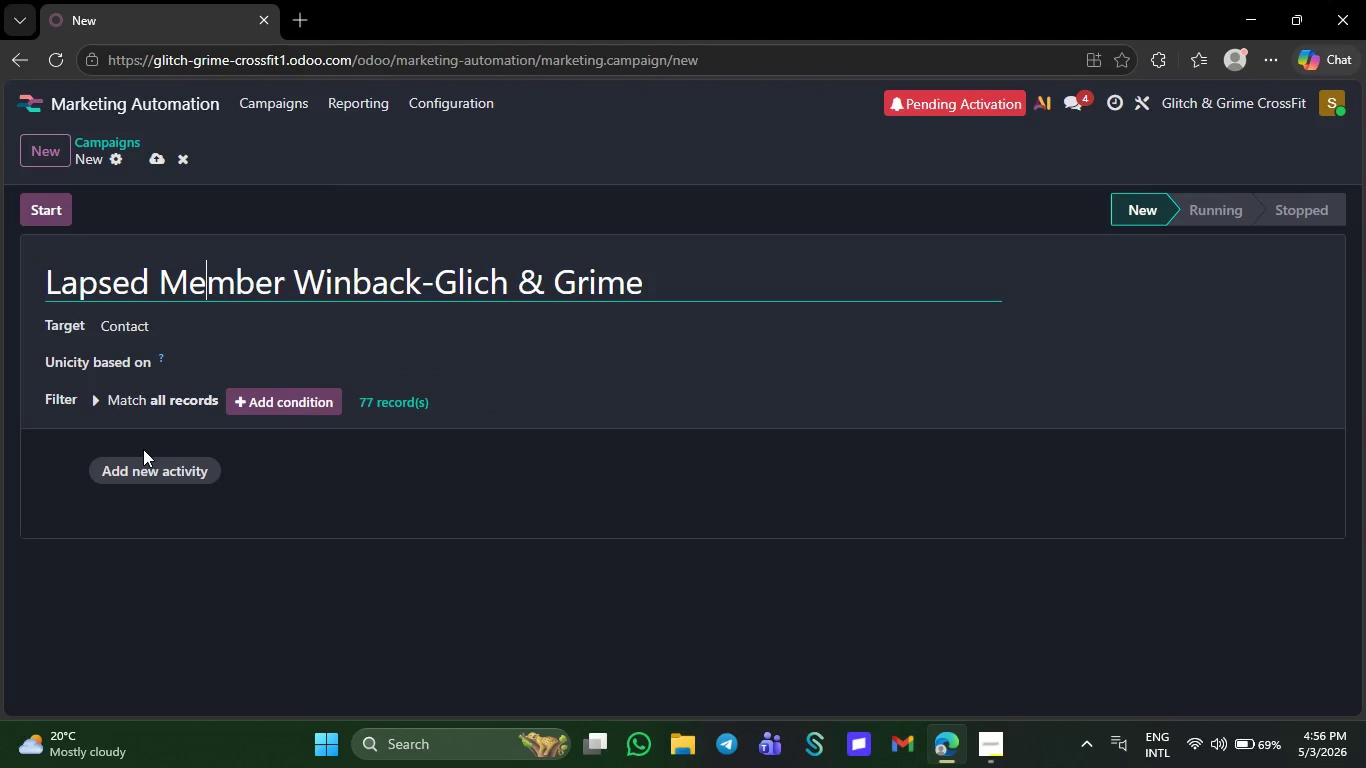 
left_click([147, 467])
 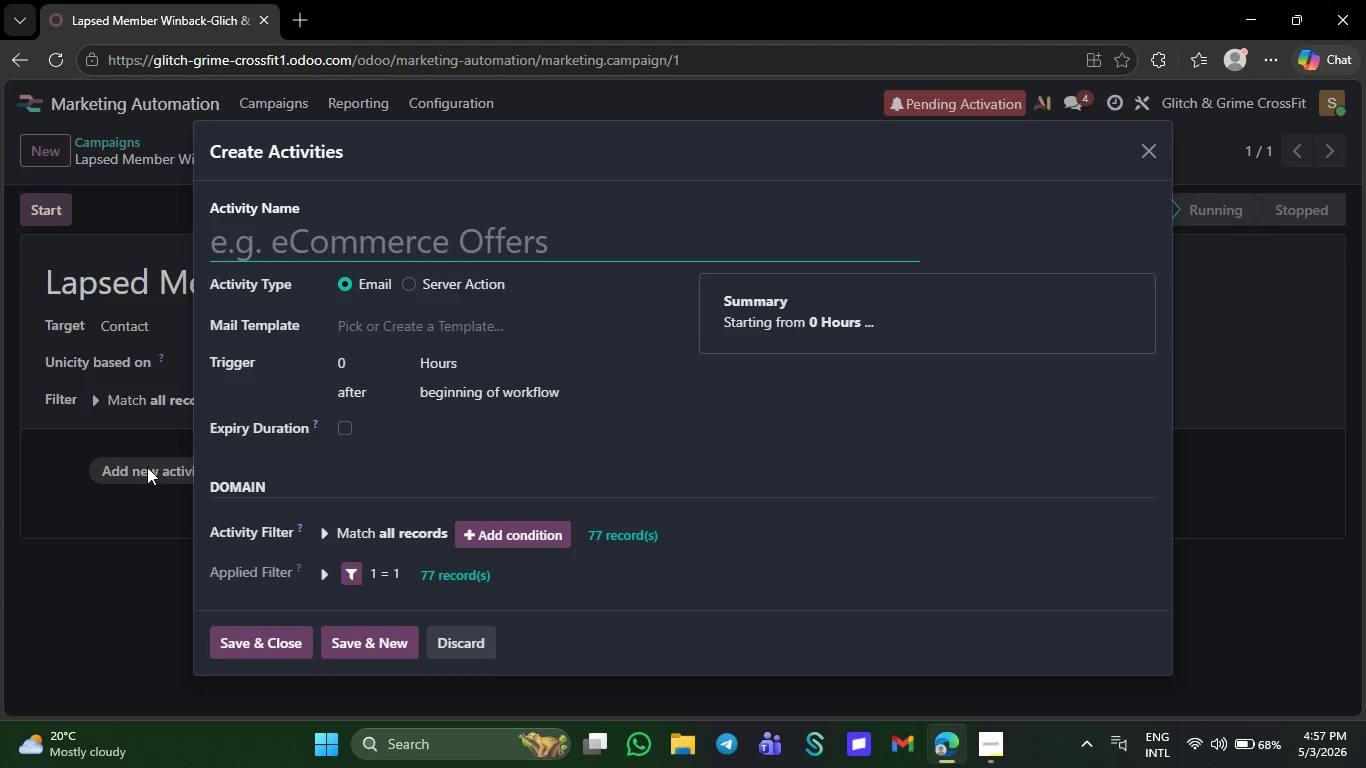 
wait(24.03)
 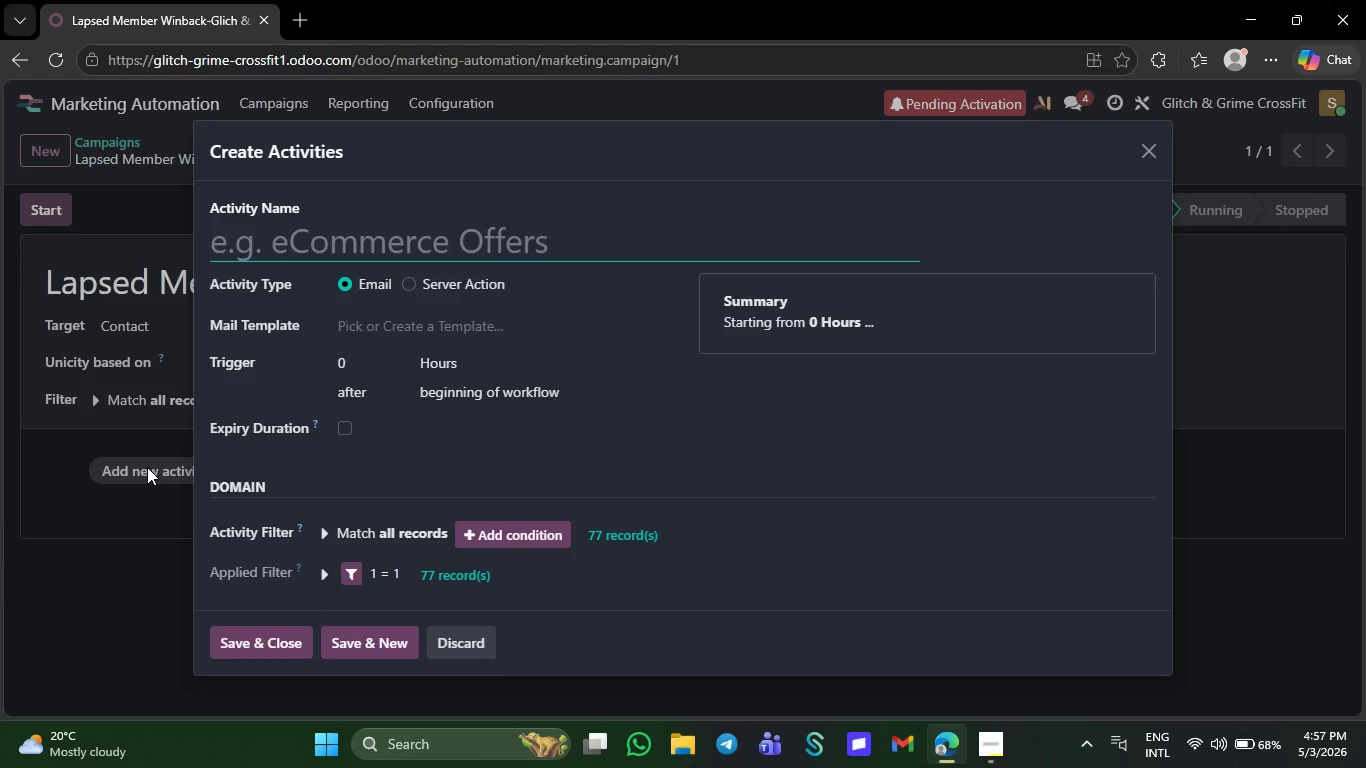 
type(Email 1)
 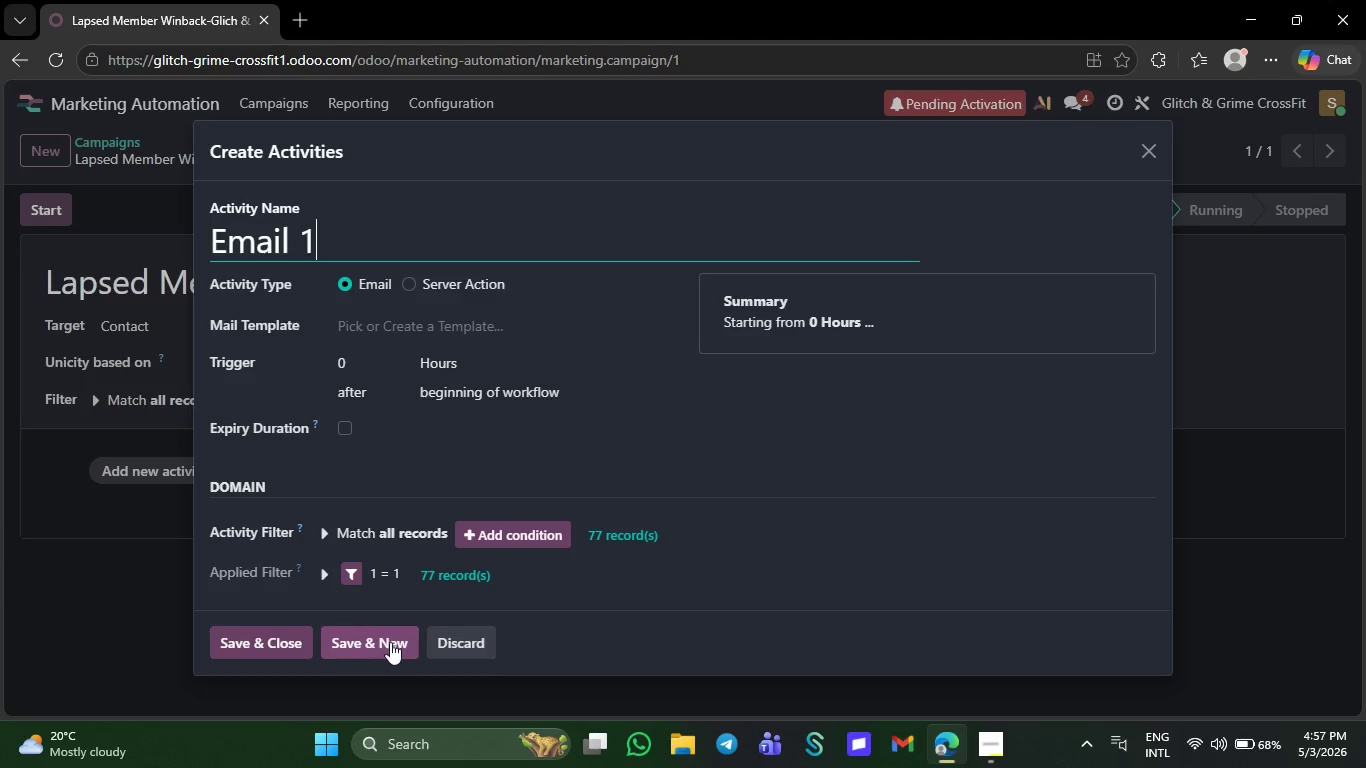 
left_click([390, 642])
 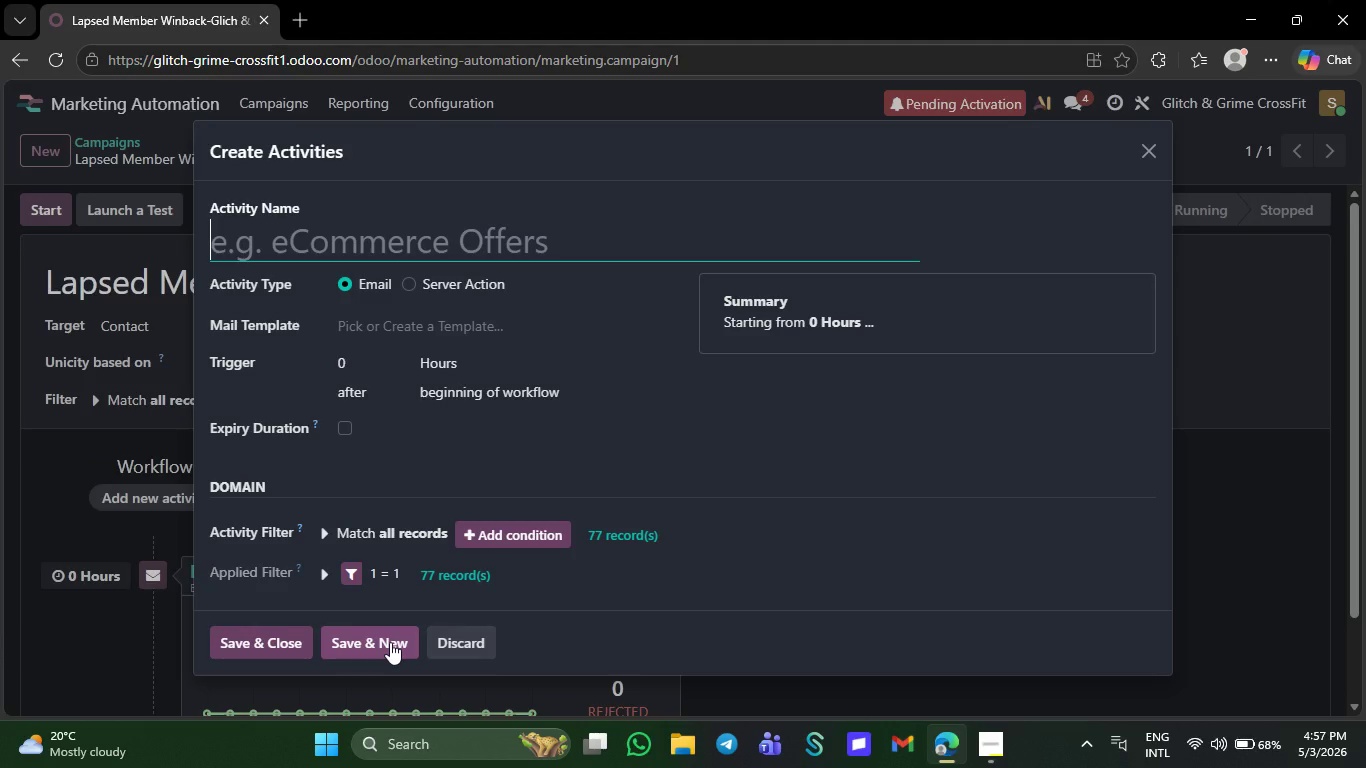 
wait(8.83)
 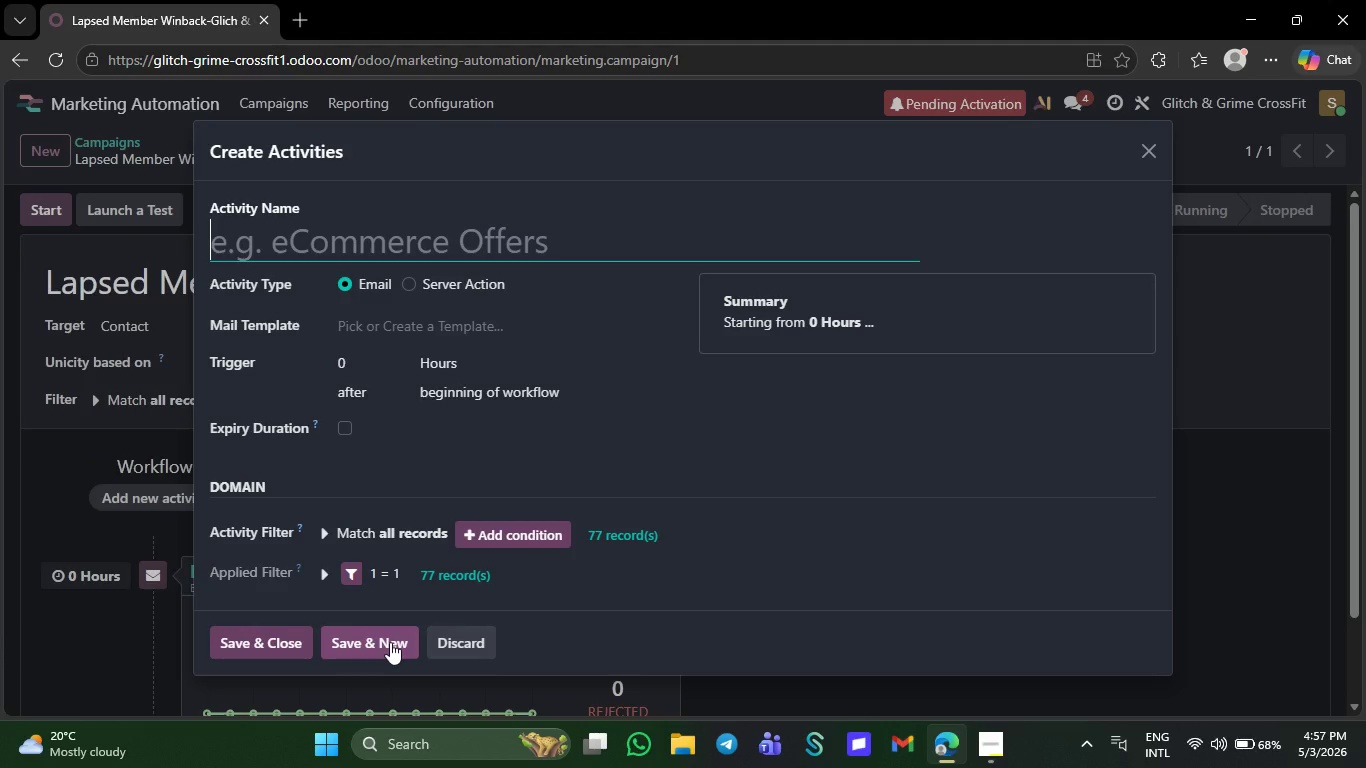 
left_click([365, 368])
 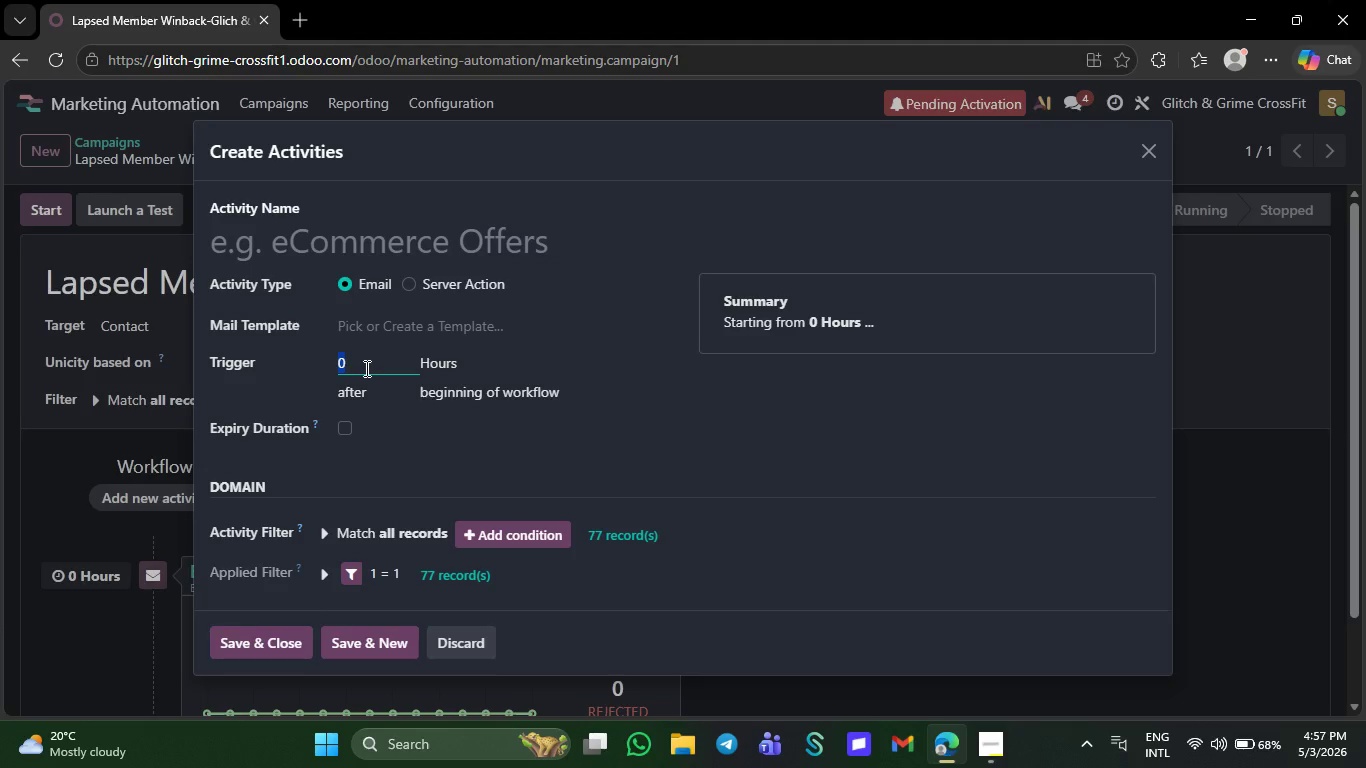 
type(4 days)
key(Backspace)
key(Backspace)
key(Backspace)
key(Backspace)
 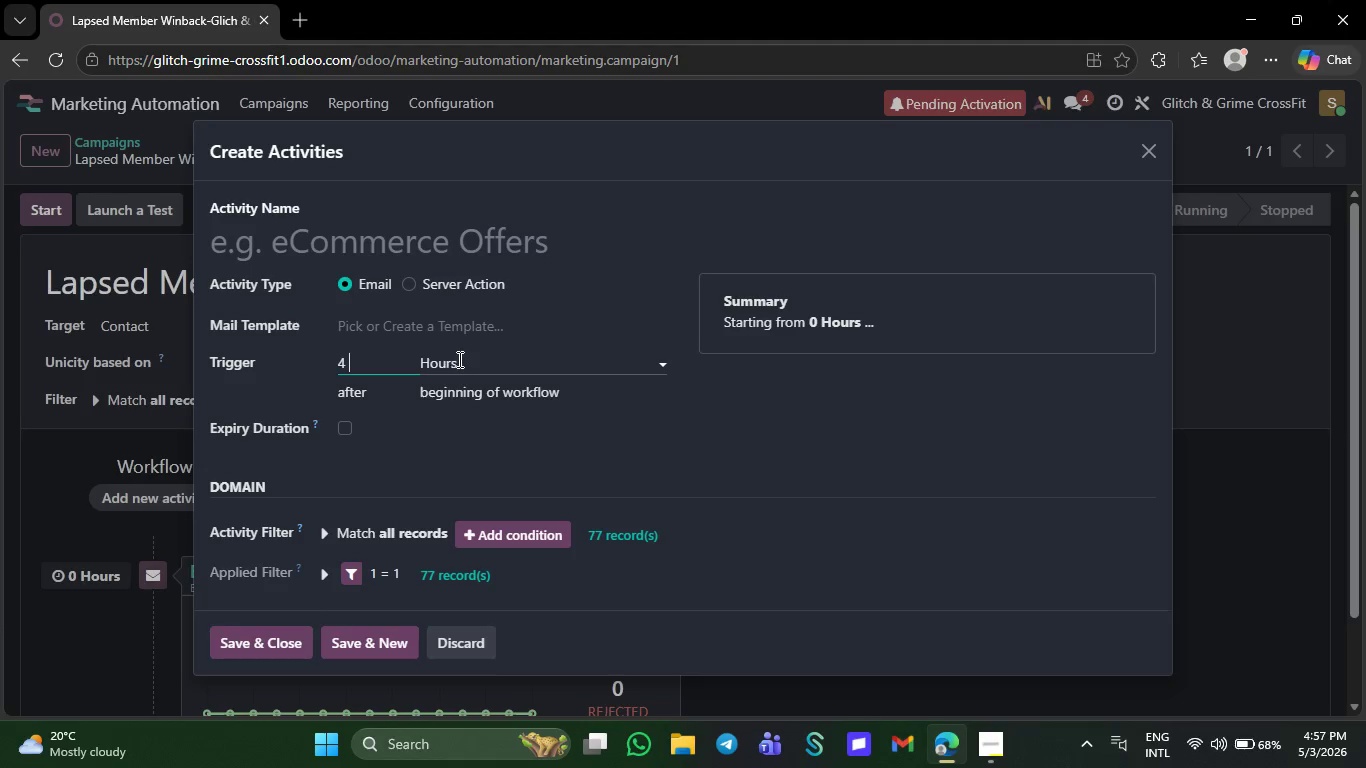 
left_click([462, 359])
 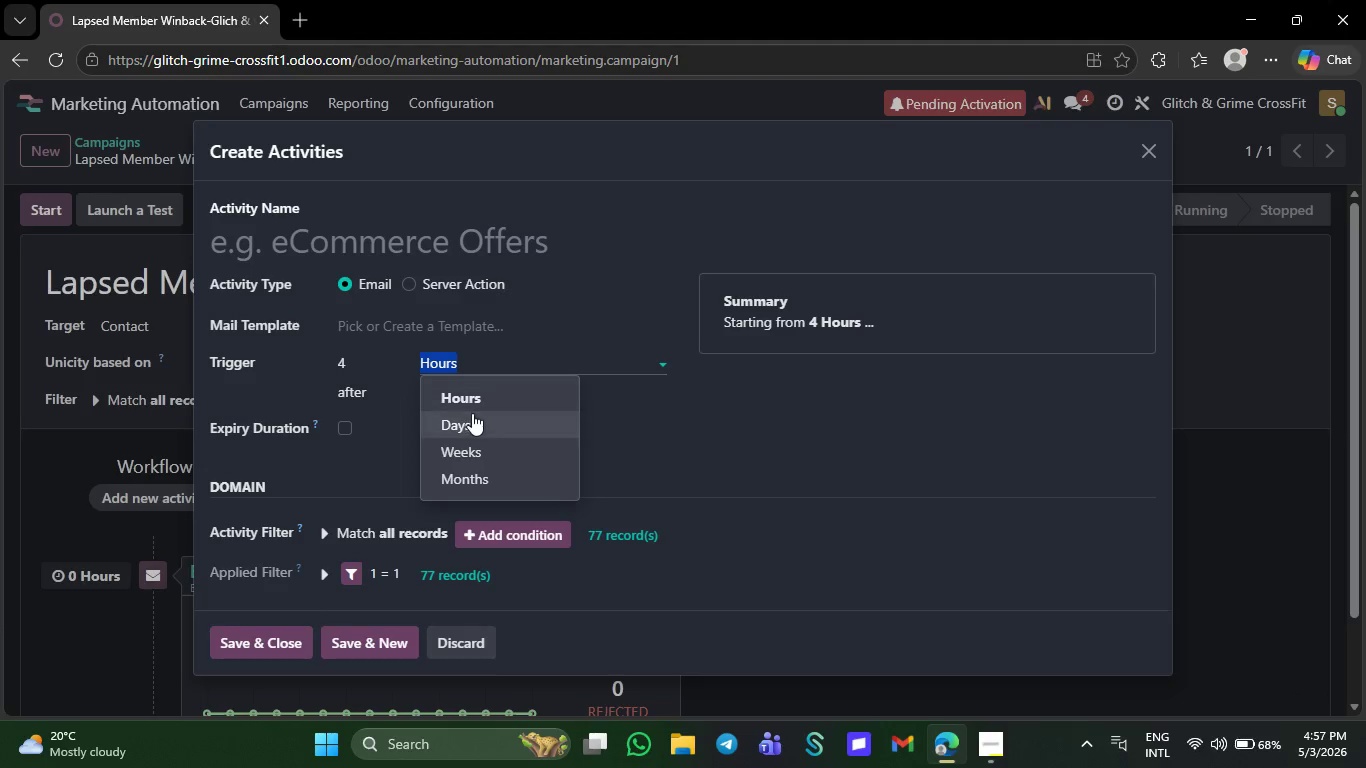 
left_click([472, 413])
 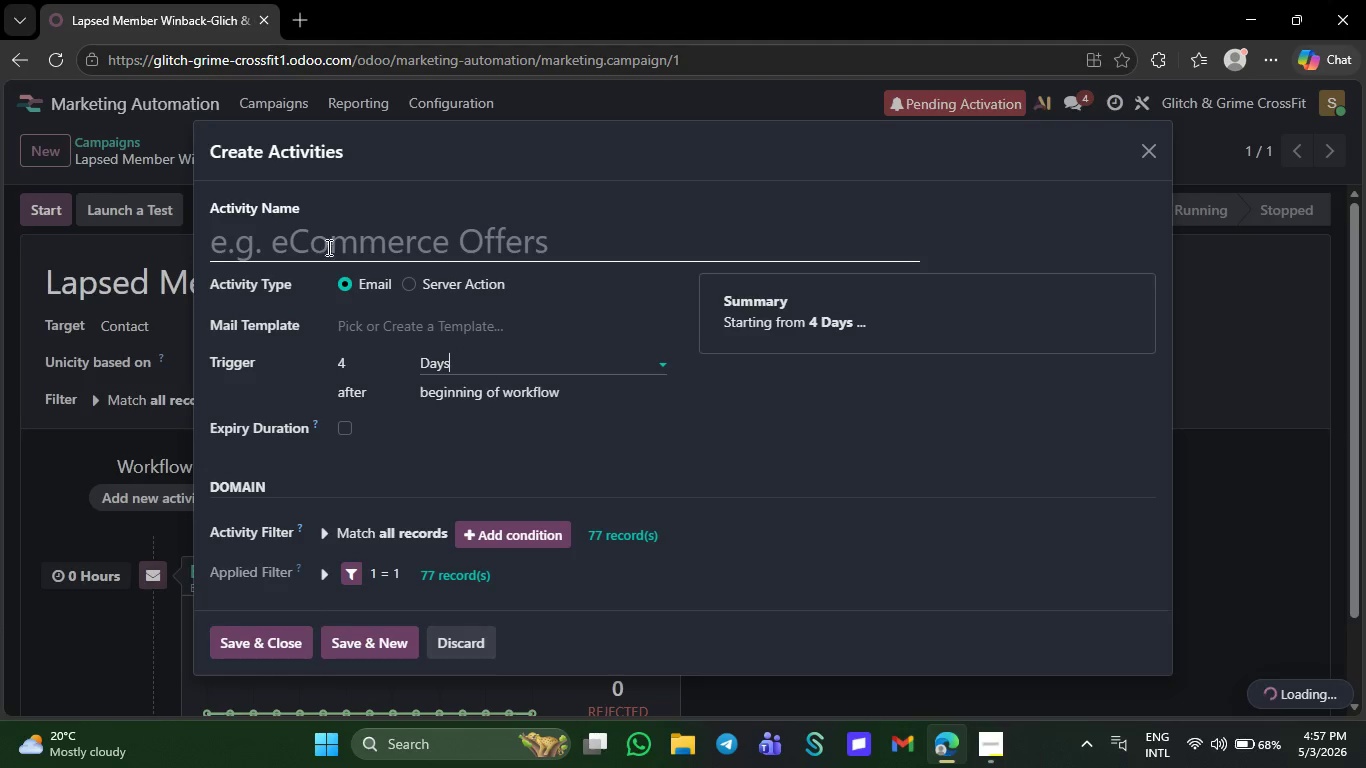 
left_click([327, 246])
 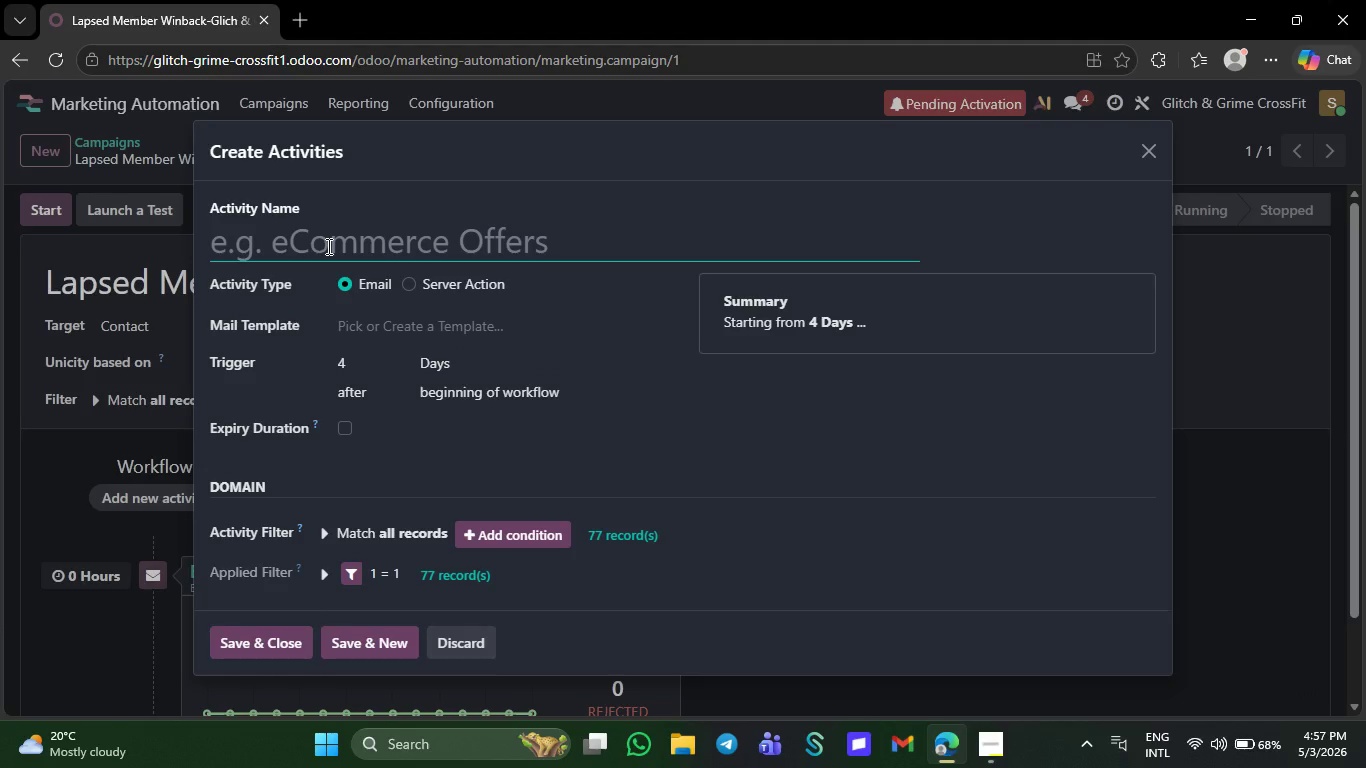 
type(Email 2)
 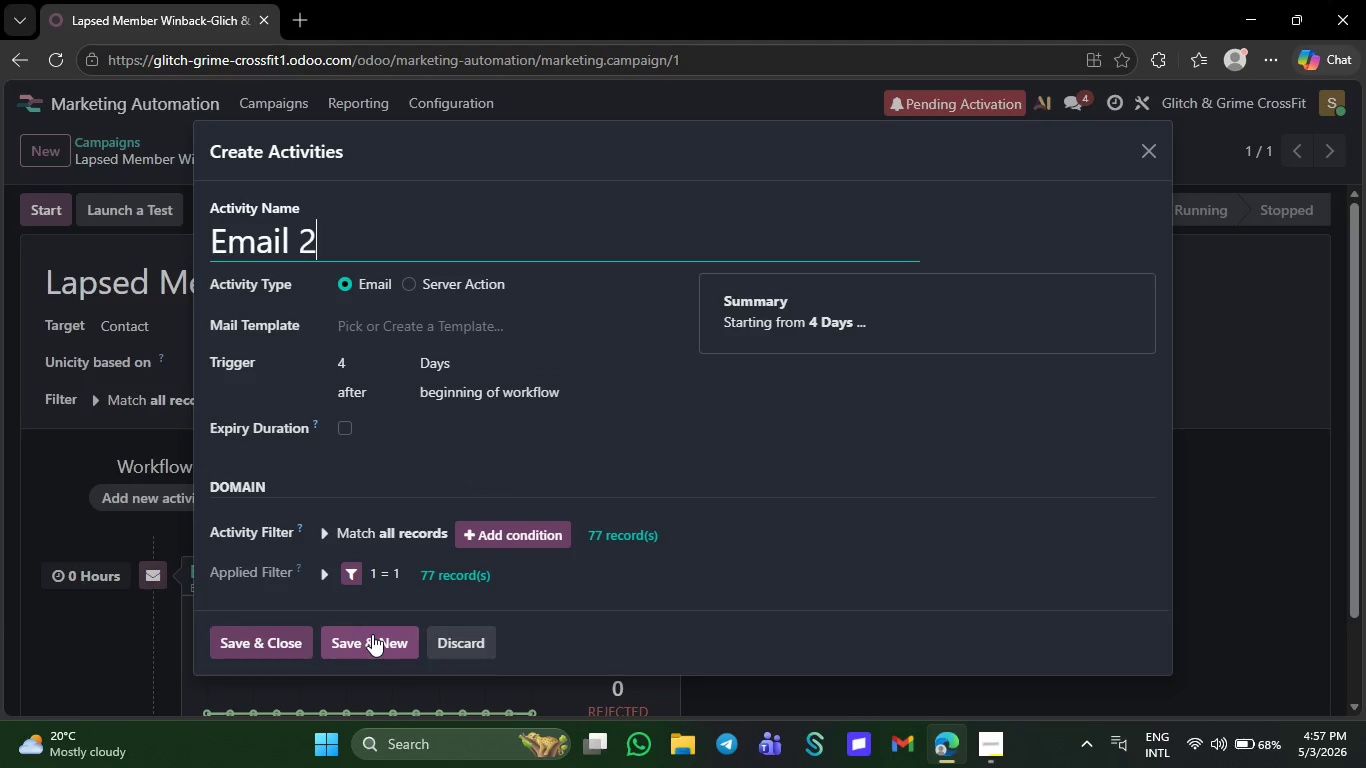 
left_click([372, 634])
 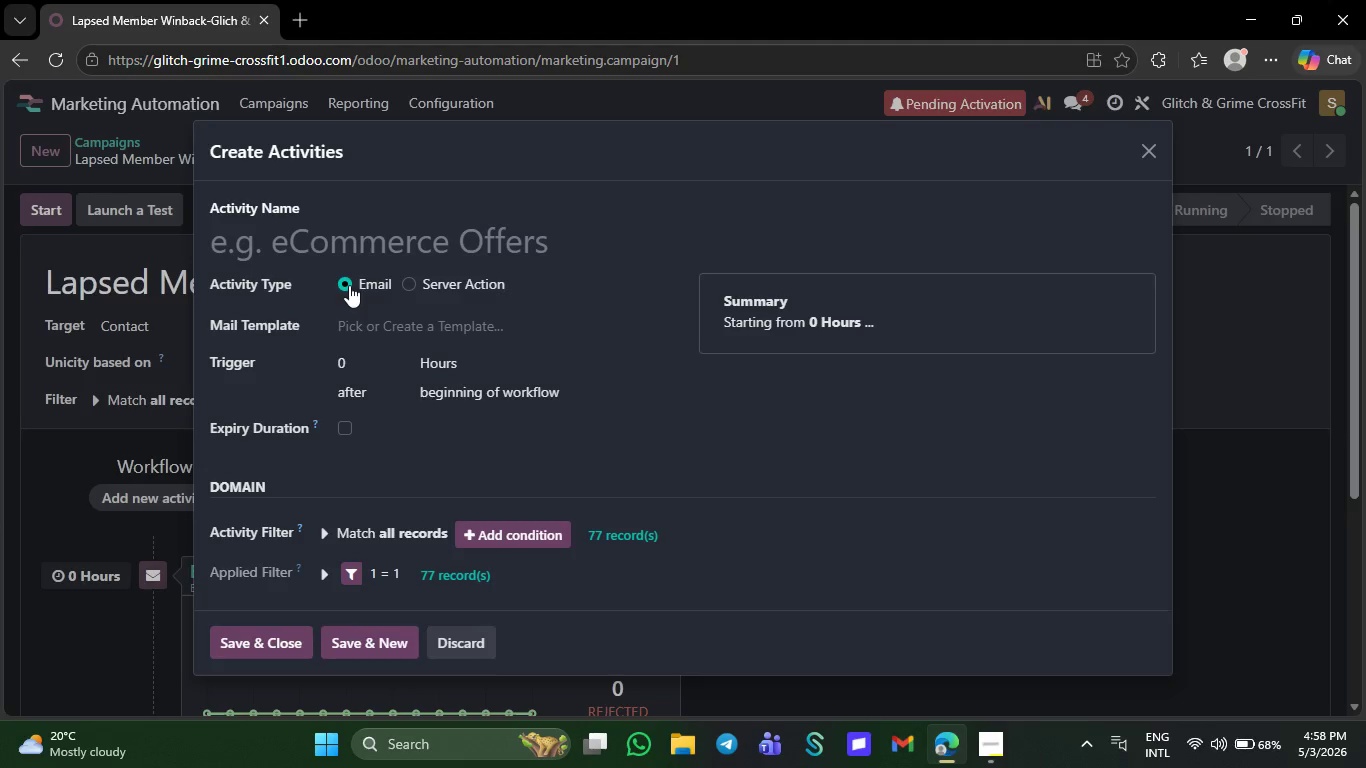 
left_click([327, 260])
 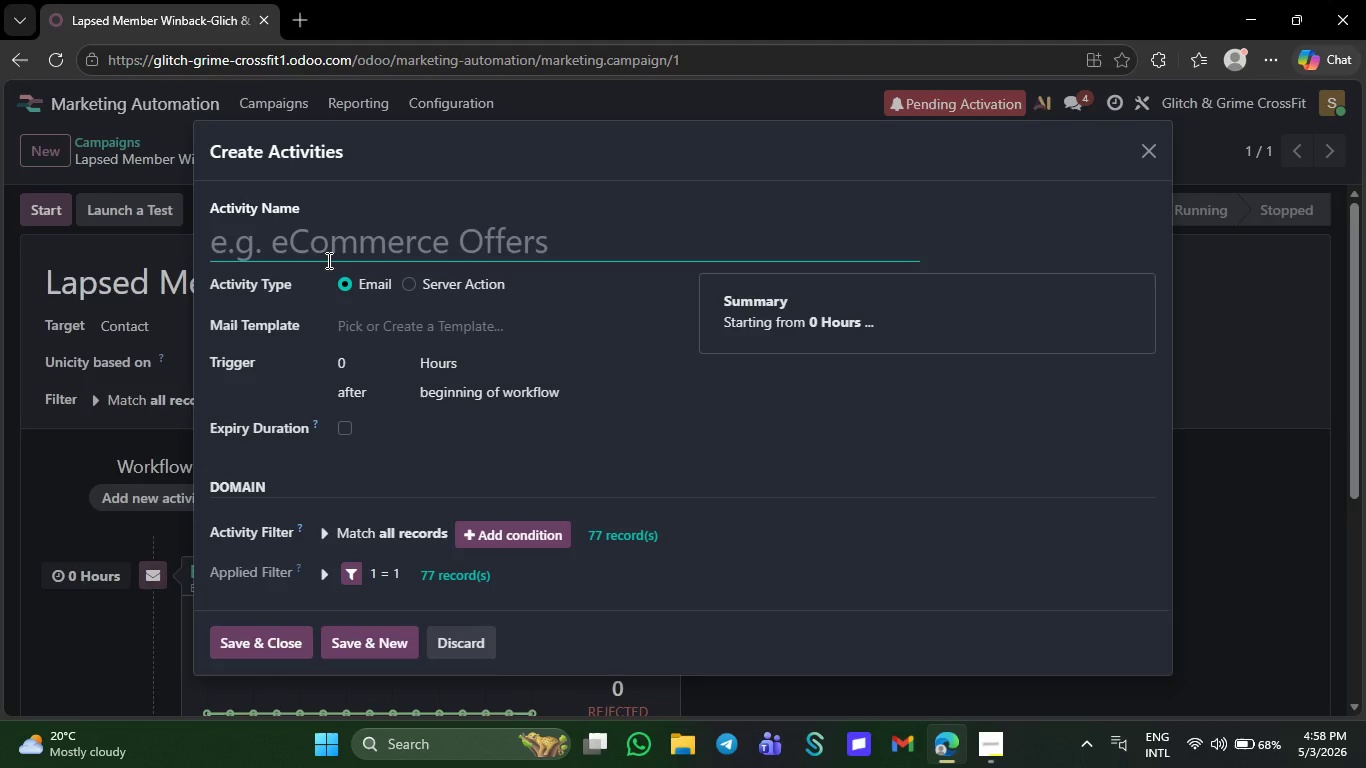 
type(Email 3)
 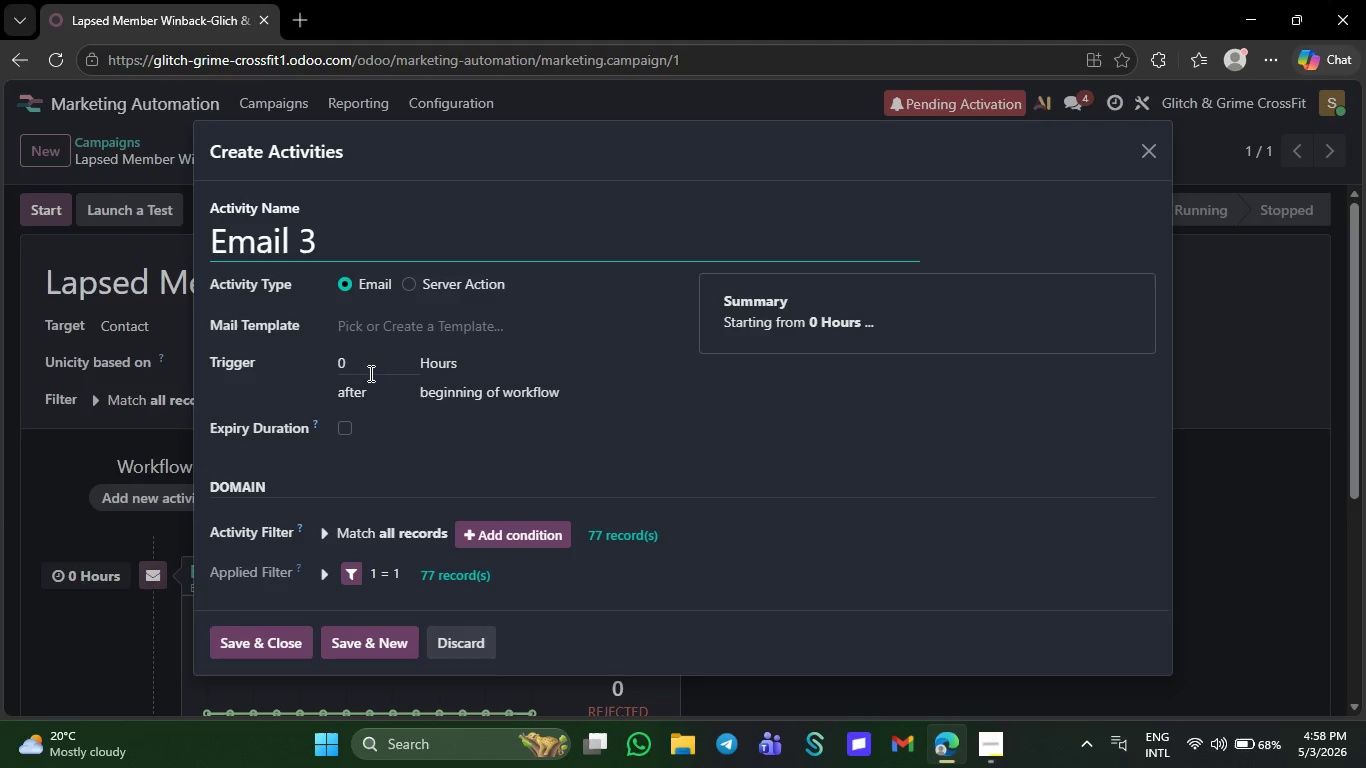 
wait(12.97)
 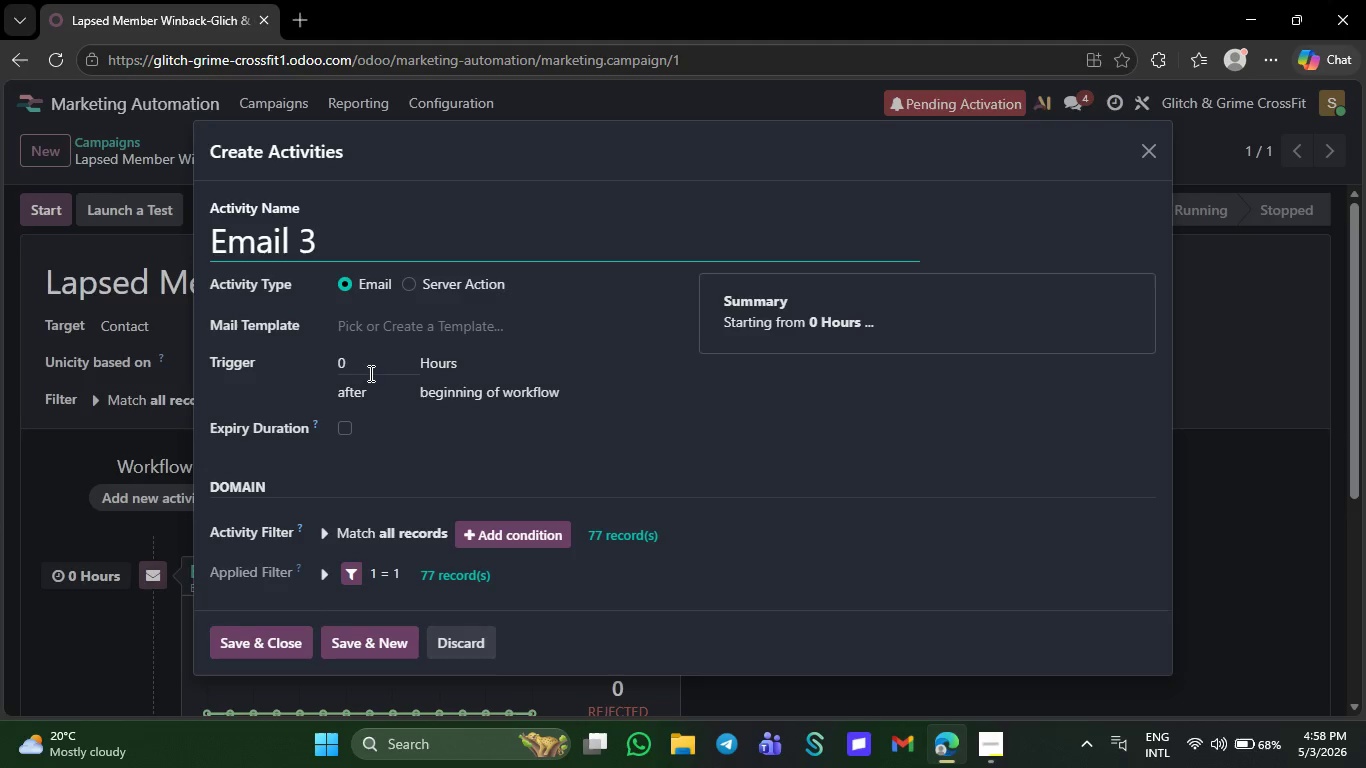 
left_click([985, 745])